 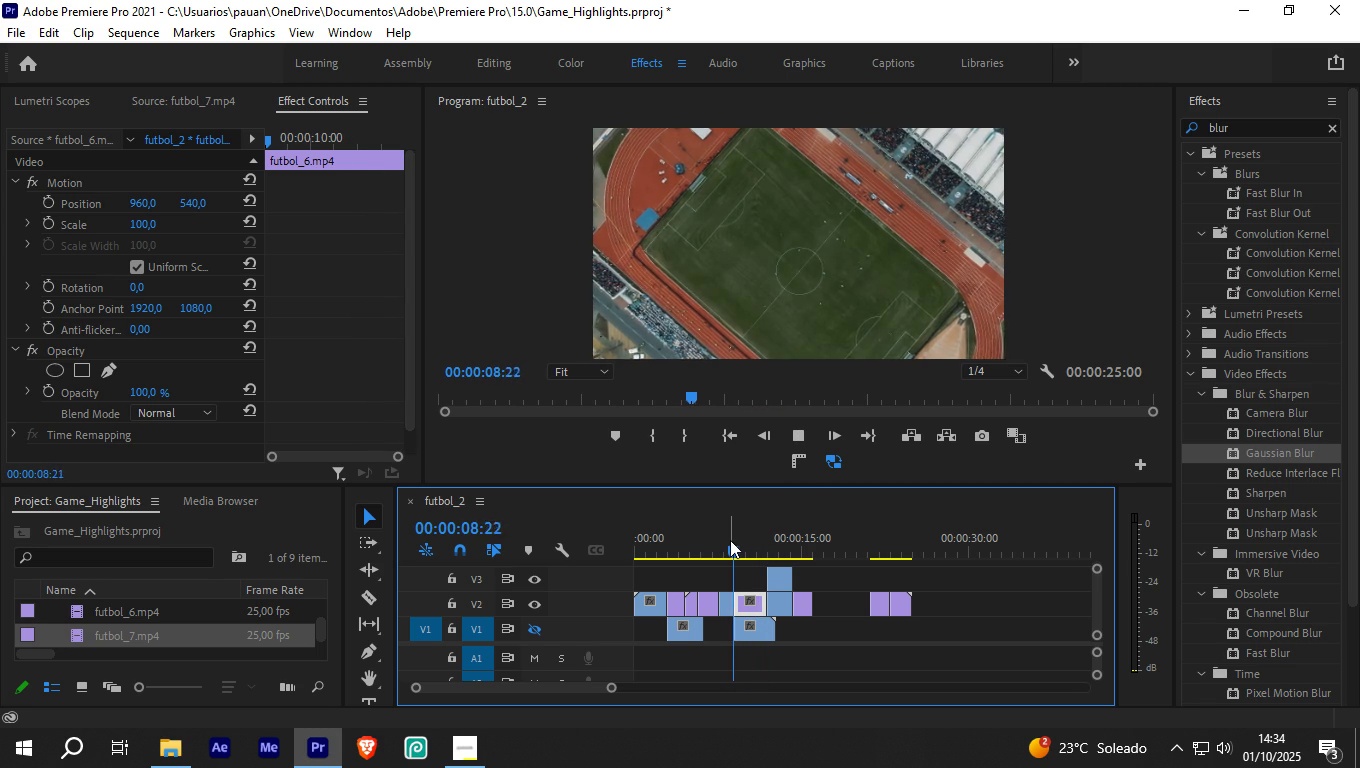 
key(Space)
 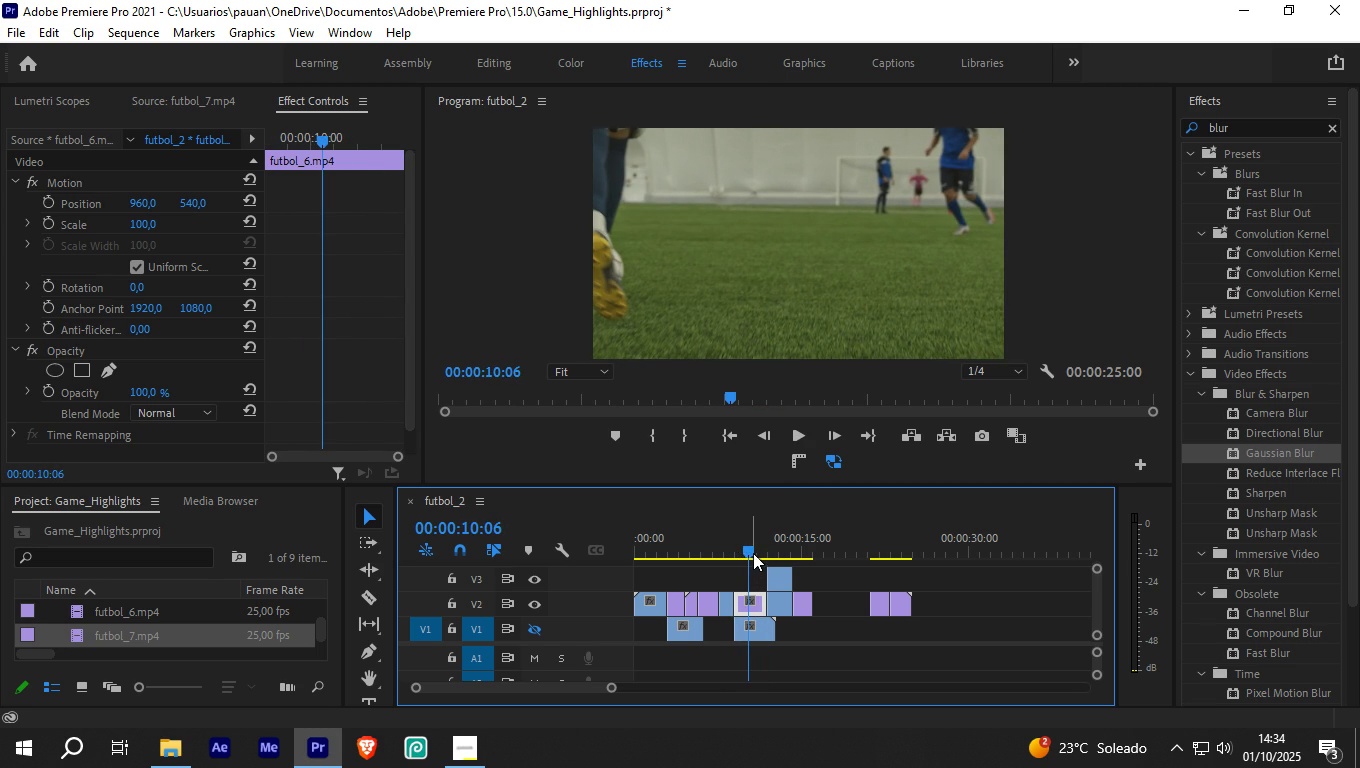 
key(Space)
 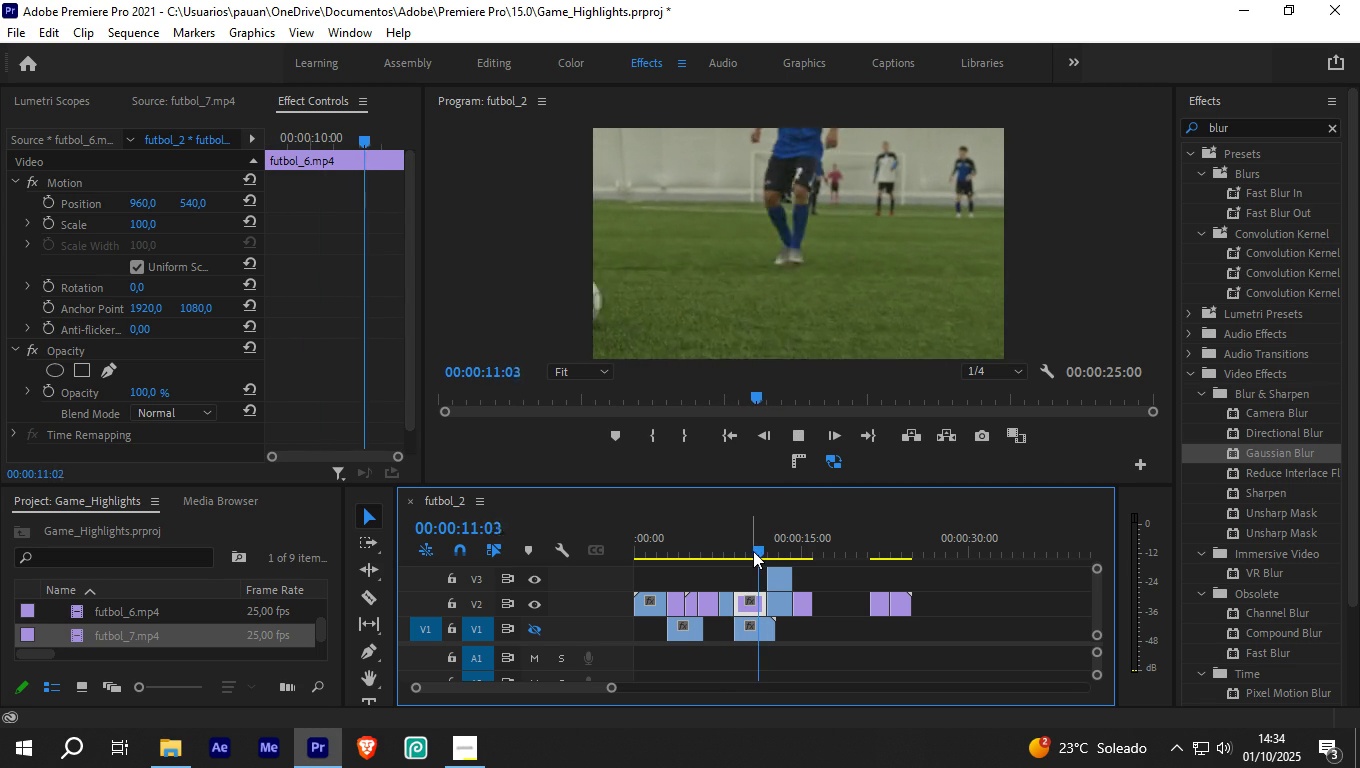 
key(Space)
 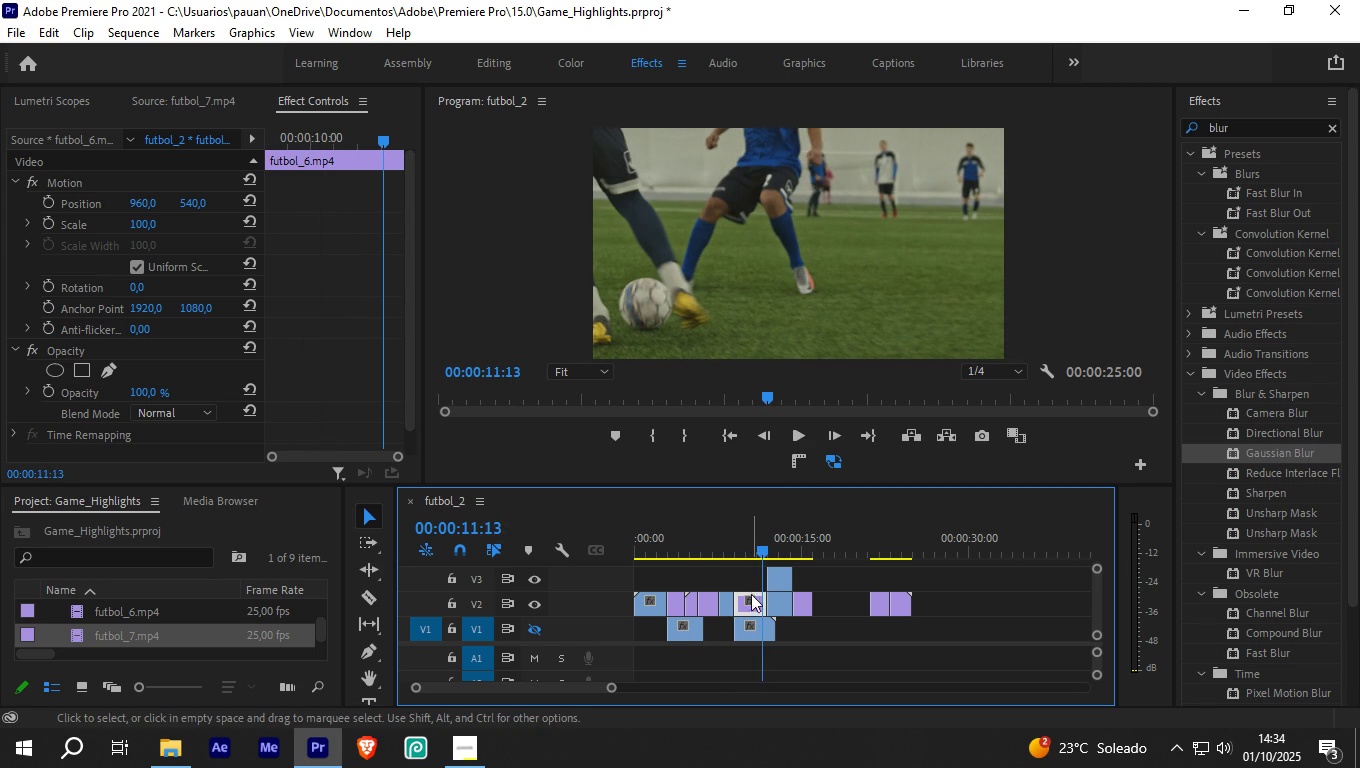 
mouse_move([752, 608])